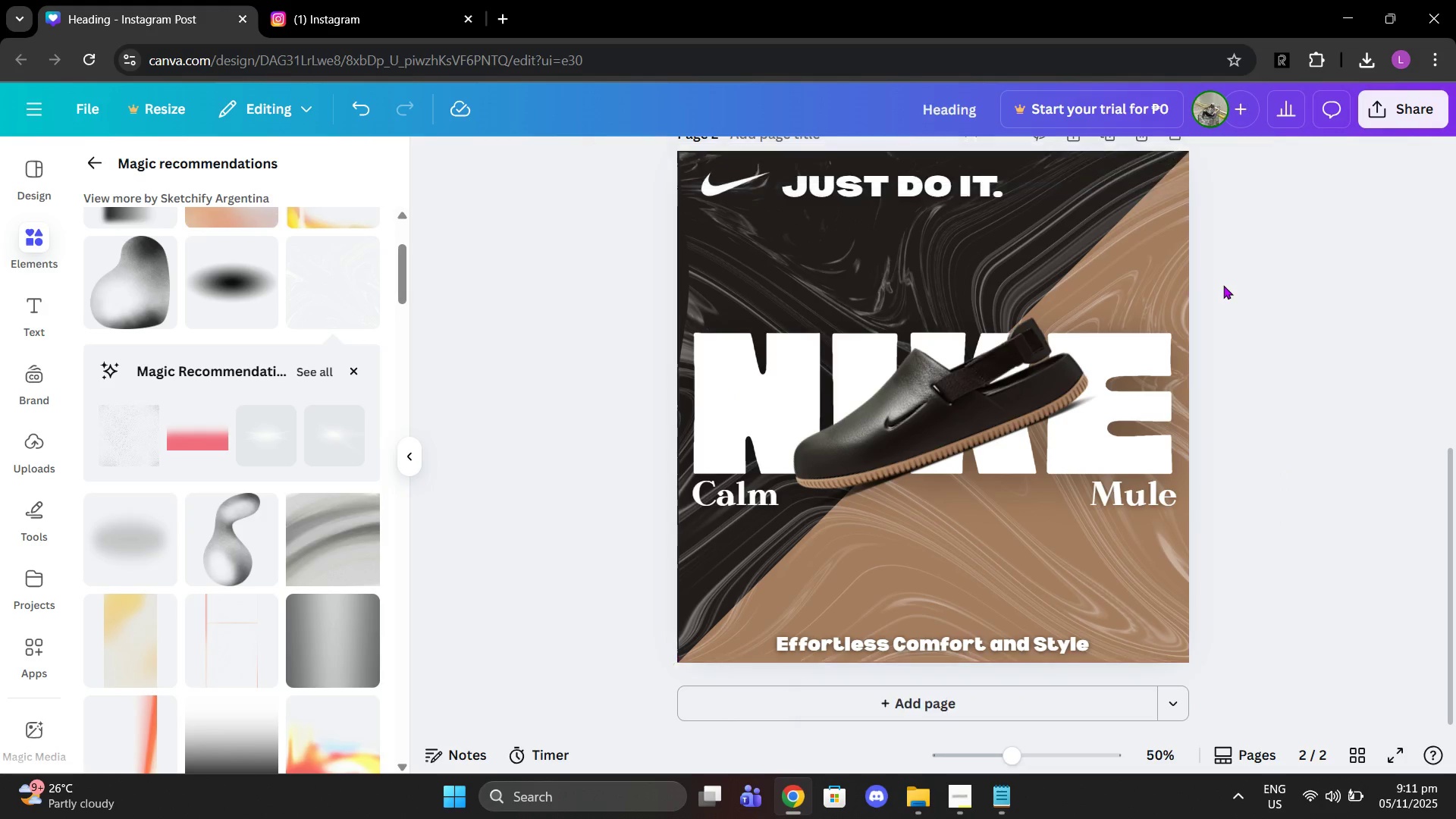 
double_click([1223, 285])
 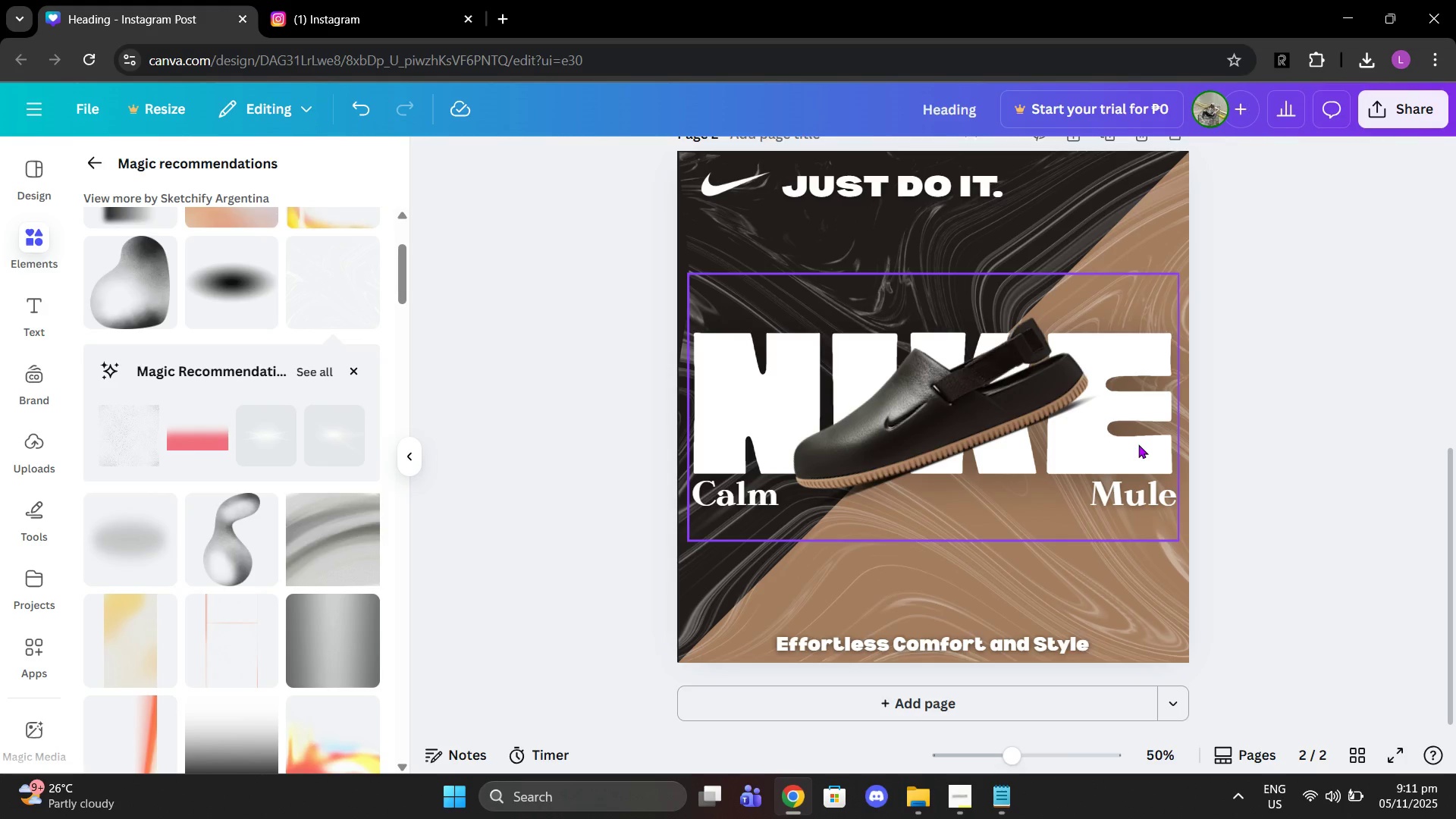 
scroll: coordinate [1213, 338], scroll_direction: up, amount: 2.0
 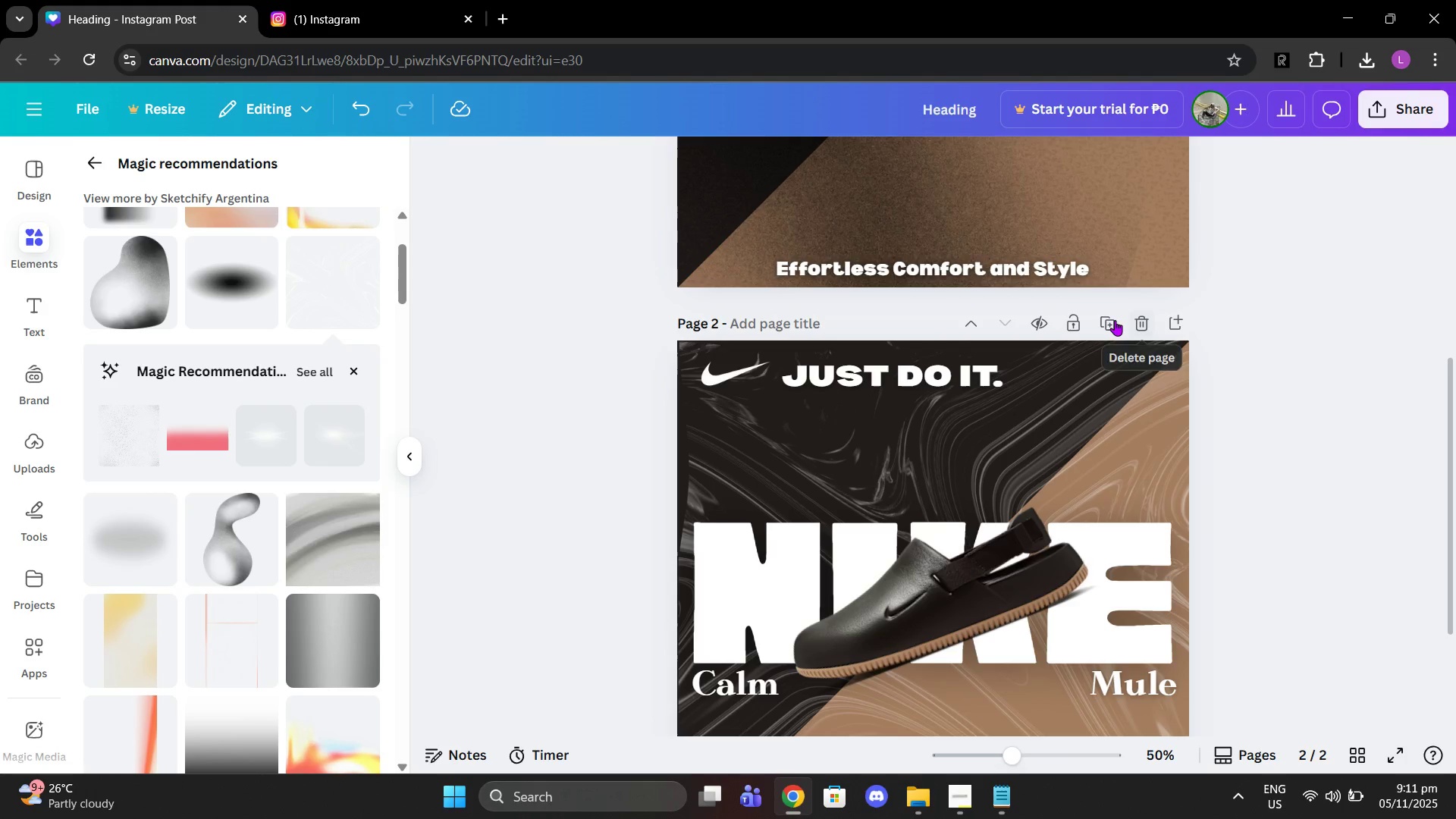 
left_click([1114, 320])
 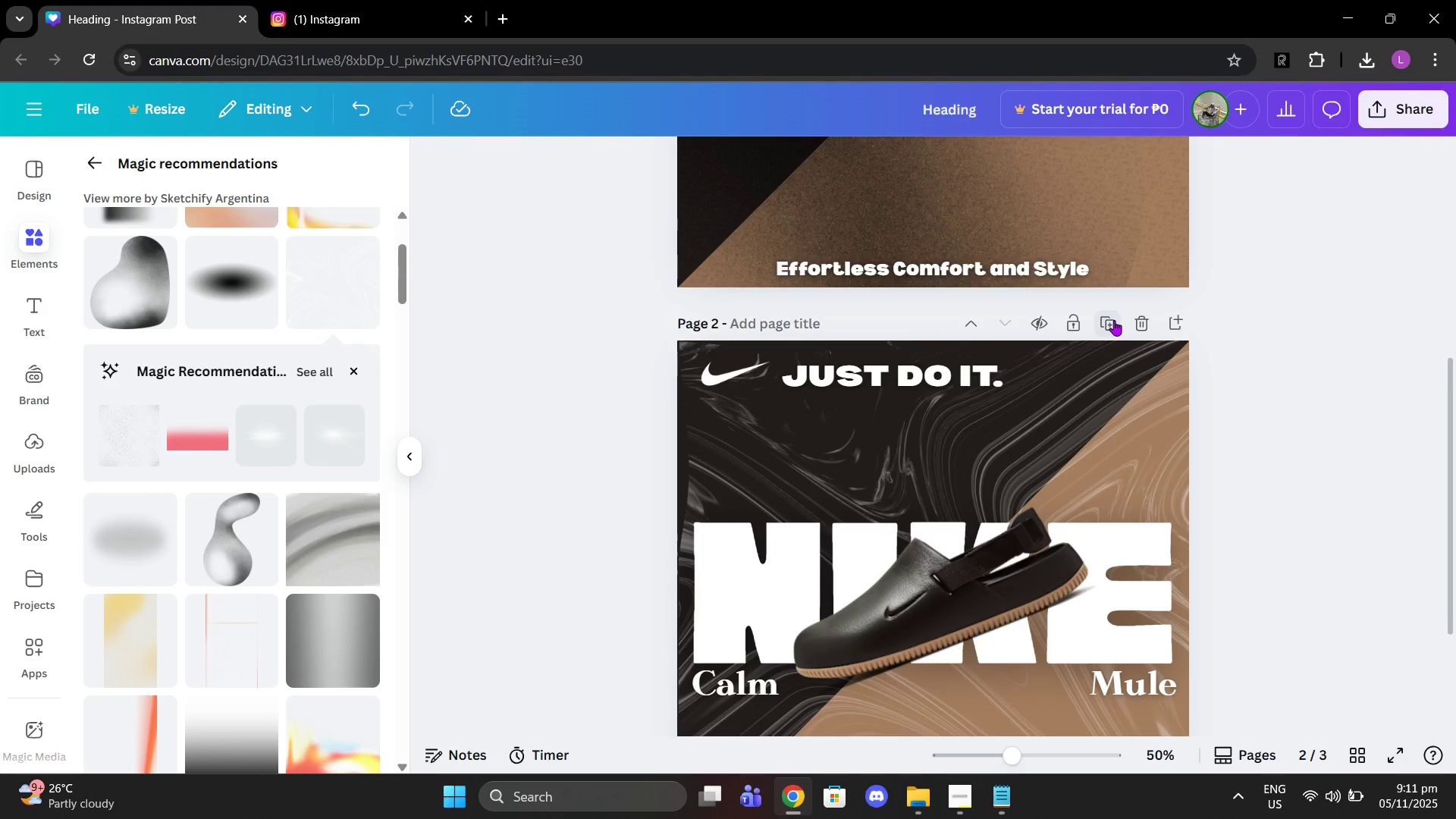 
scroll: coordinate [1122, 340], scroll_direction: up, amount: 14.0
 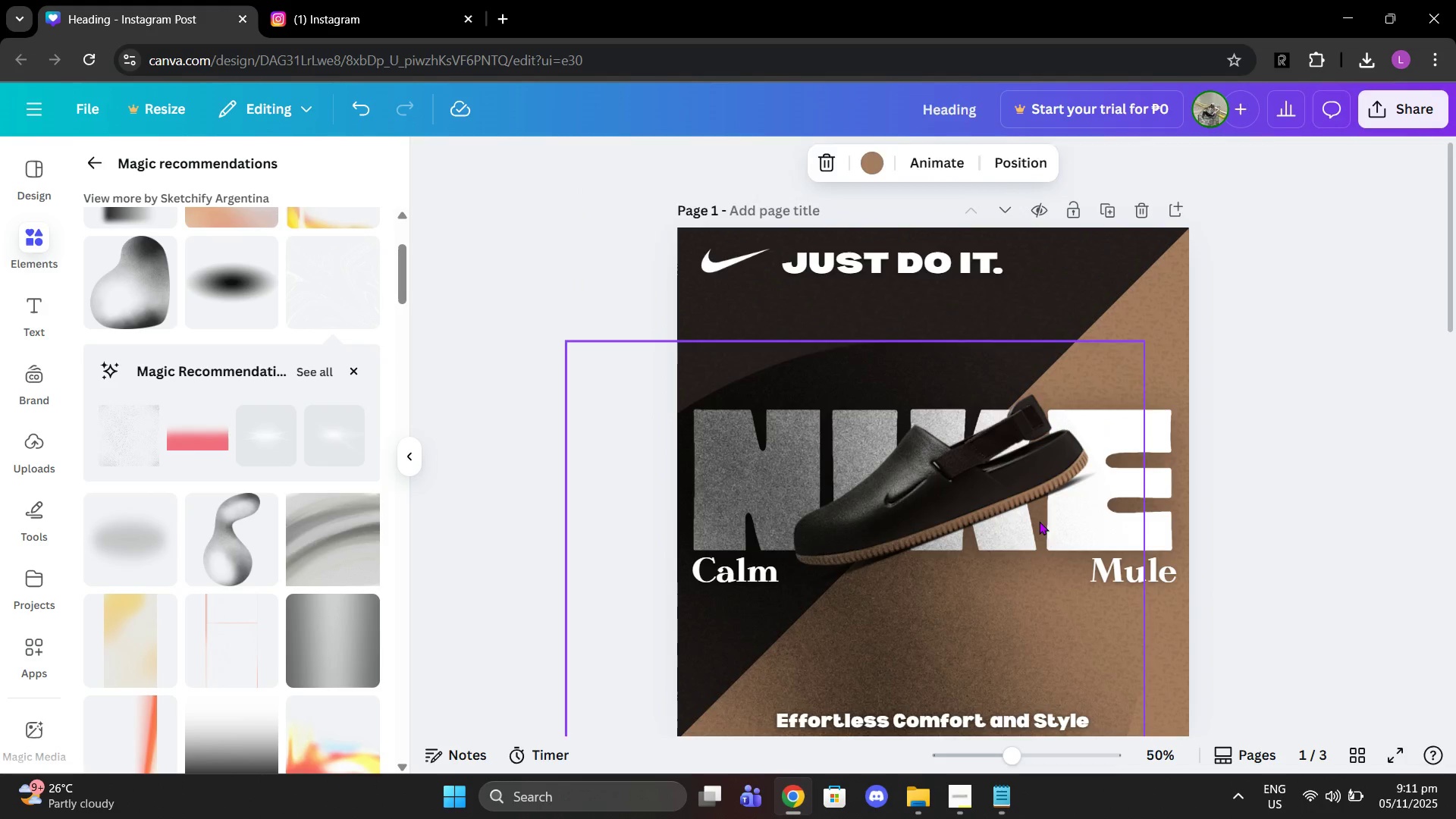 
left_click([1039, 521])
 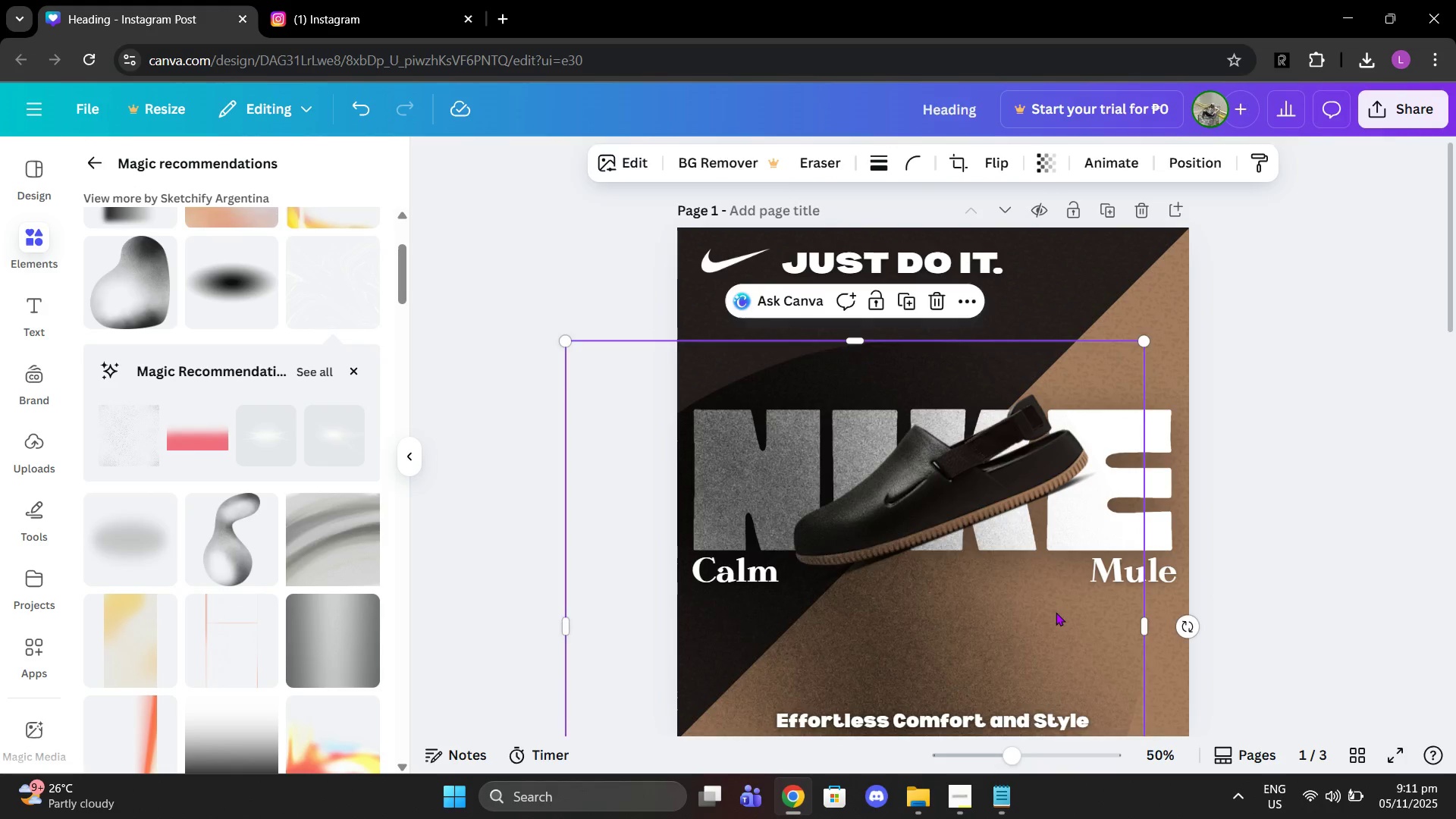 
key(Delete)
 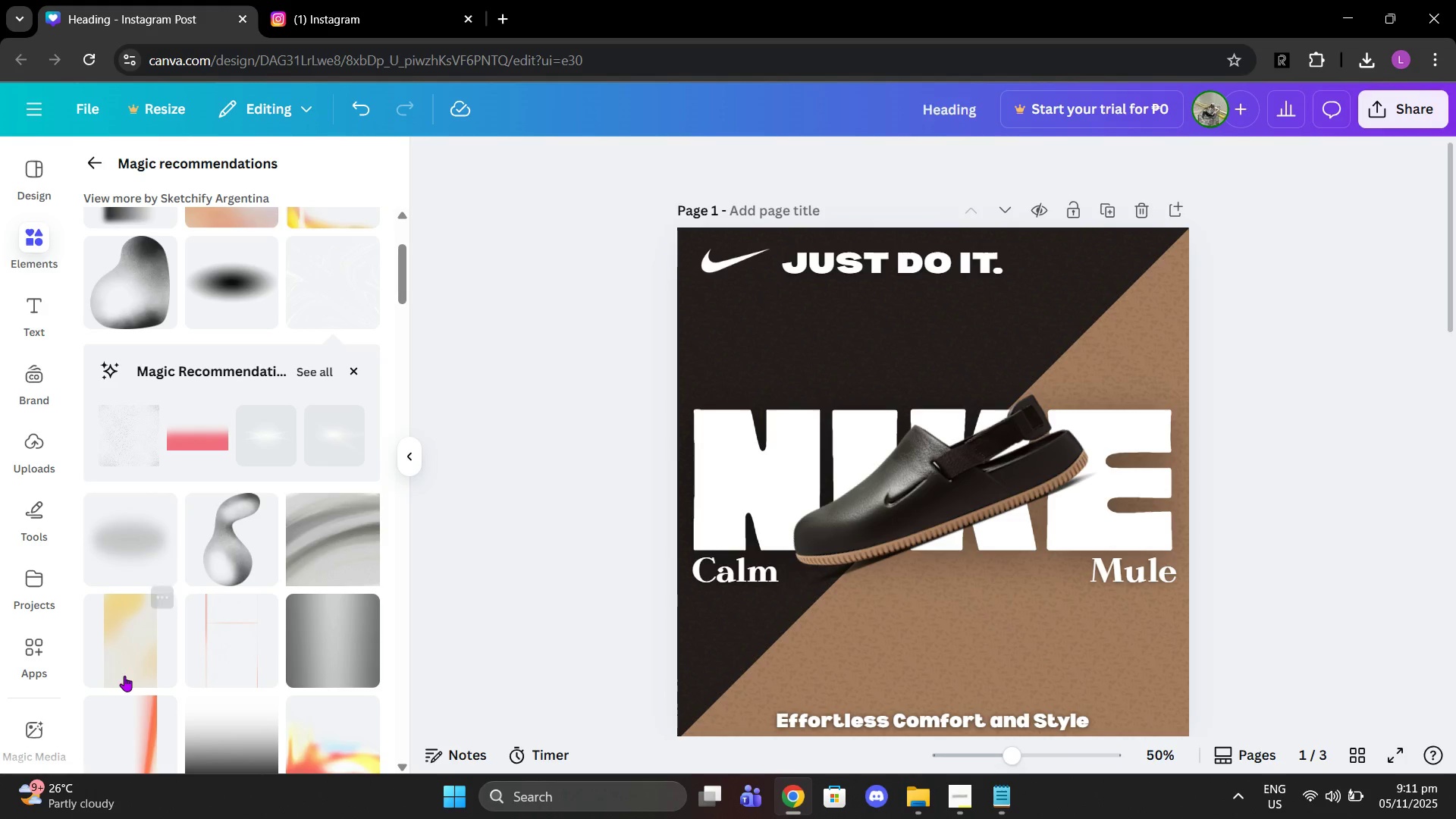 
scroll: coordinate [1178, 544], scroll_direction: down, amount: 16.0
 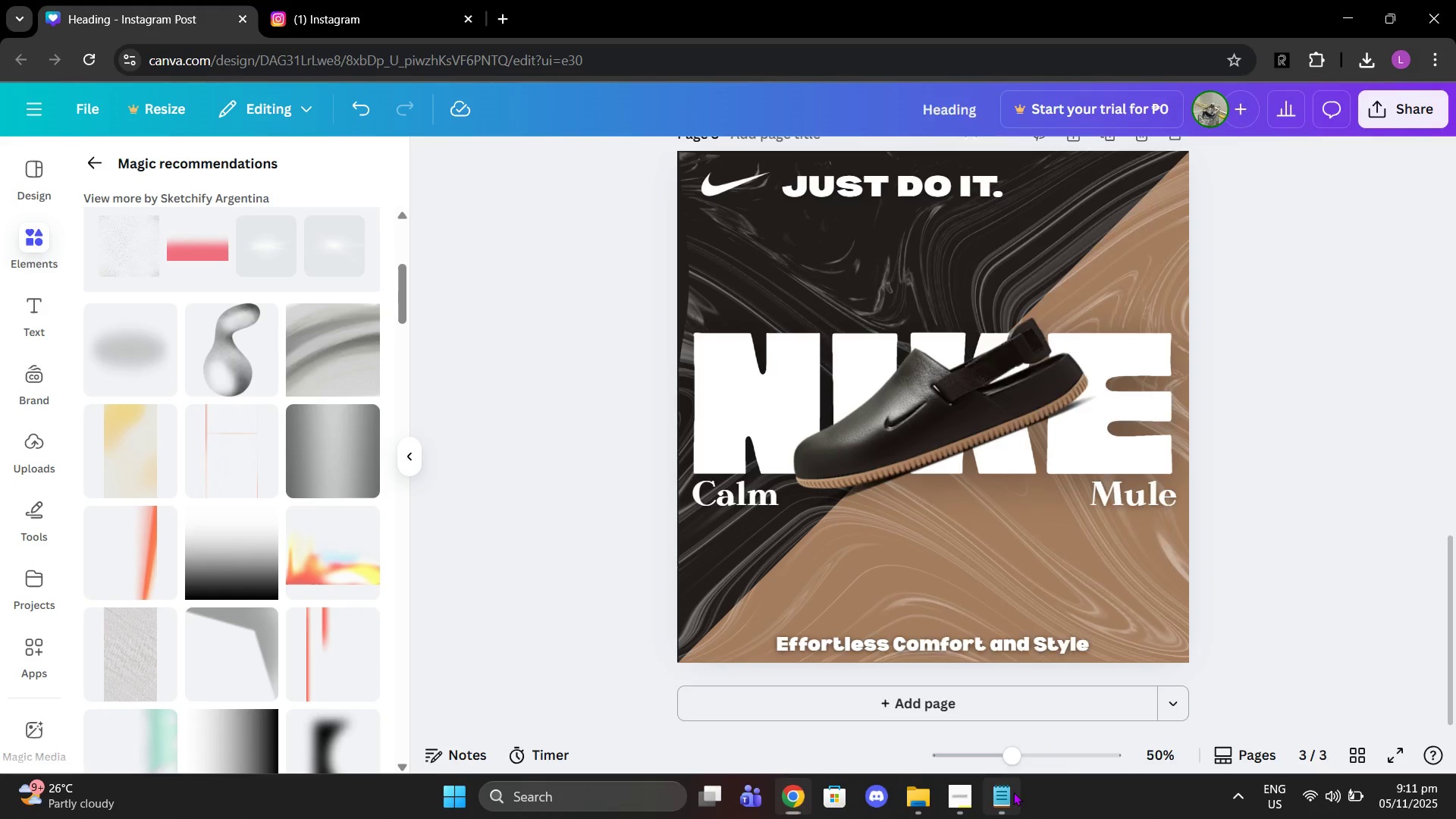 
left_click([1013, 792])
 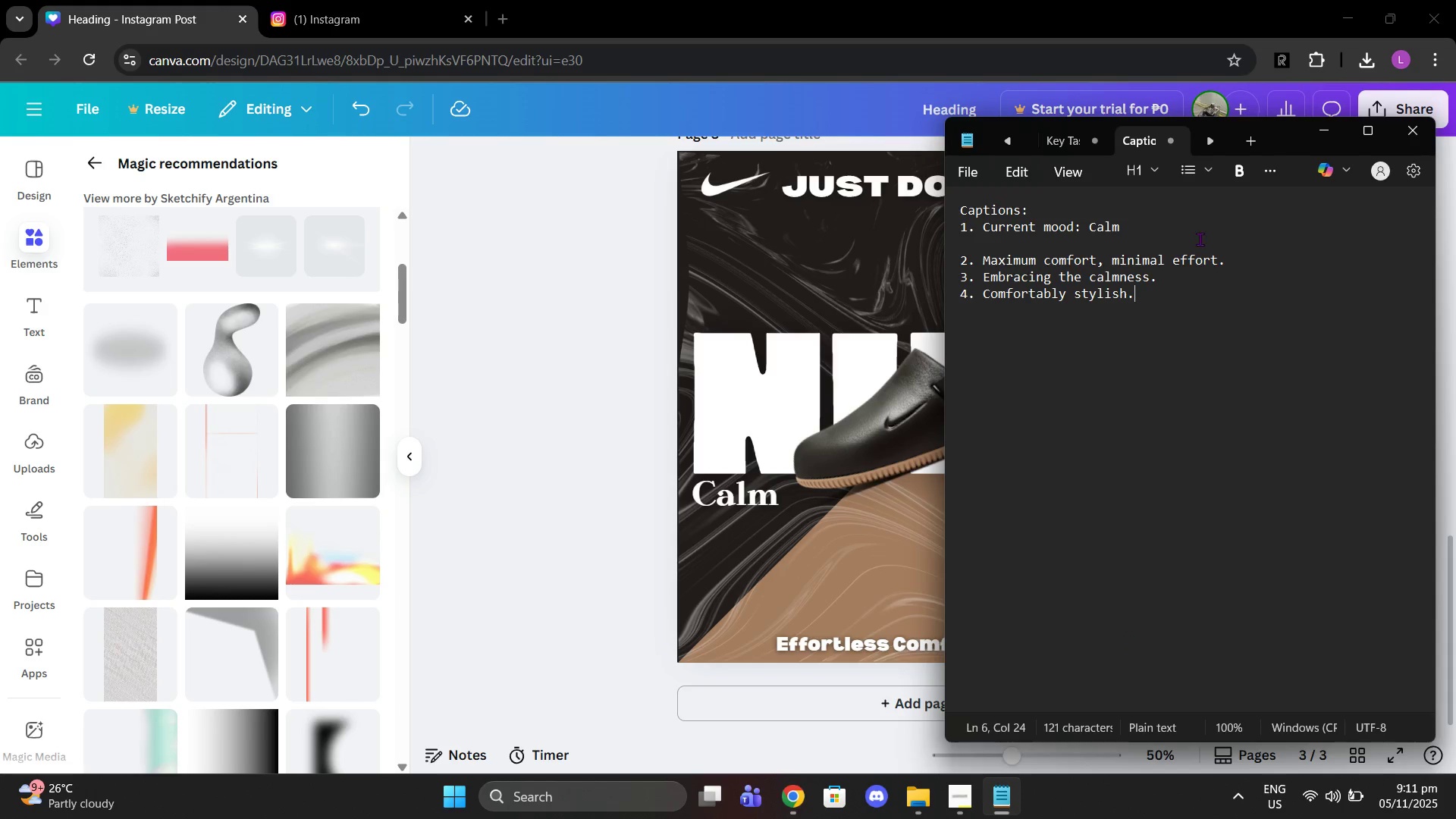 
wait(5.83)
 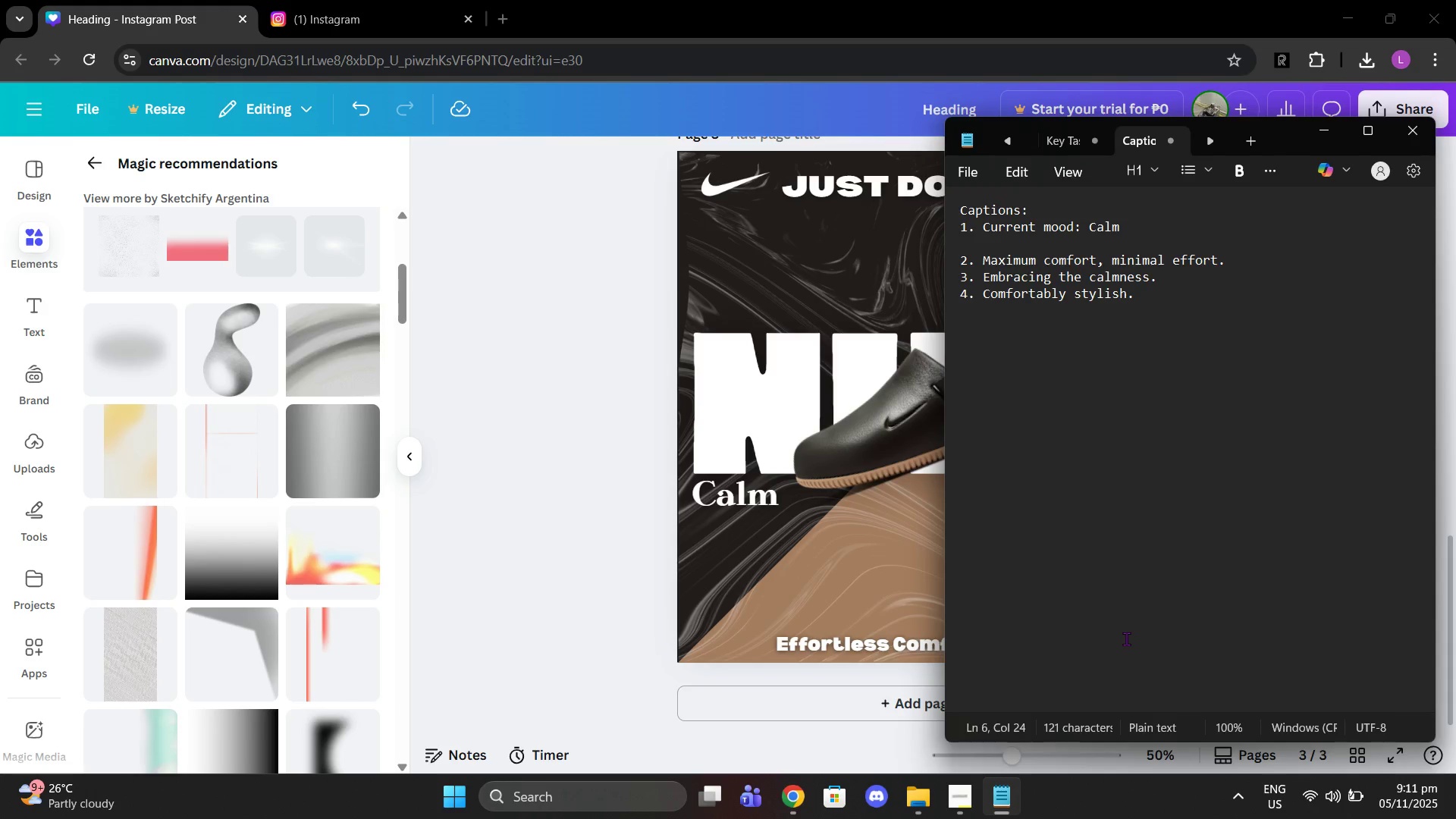 
double_click([1247, 265])
 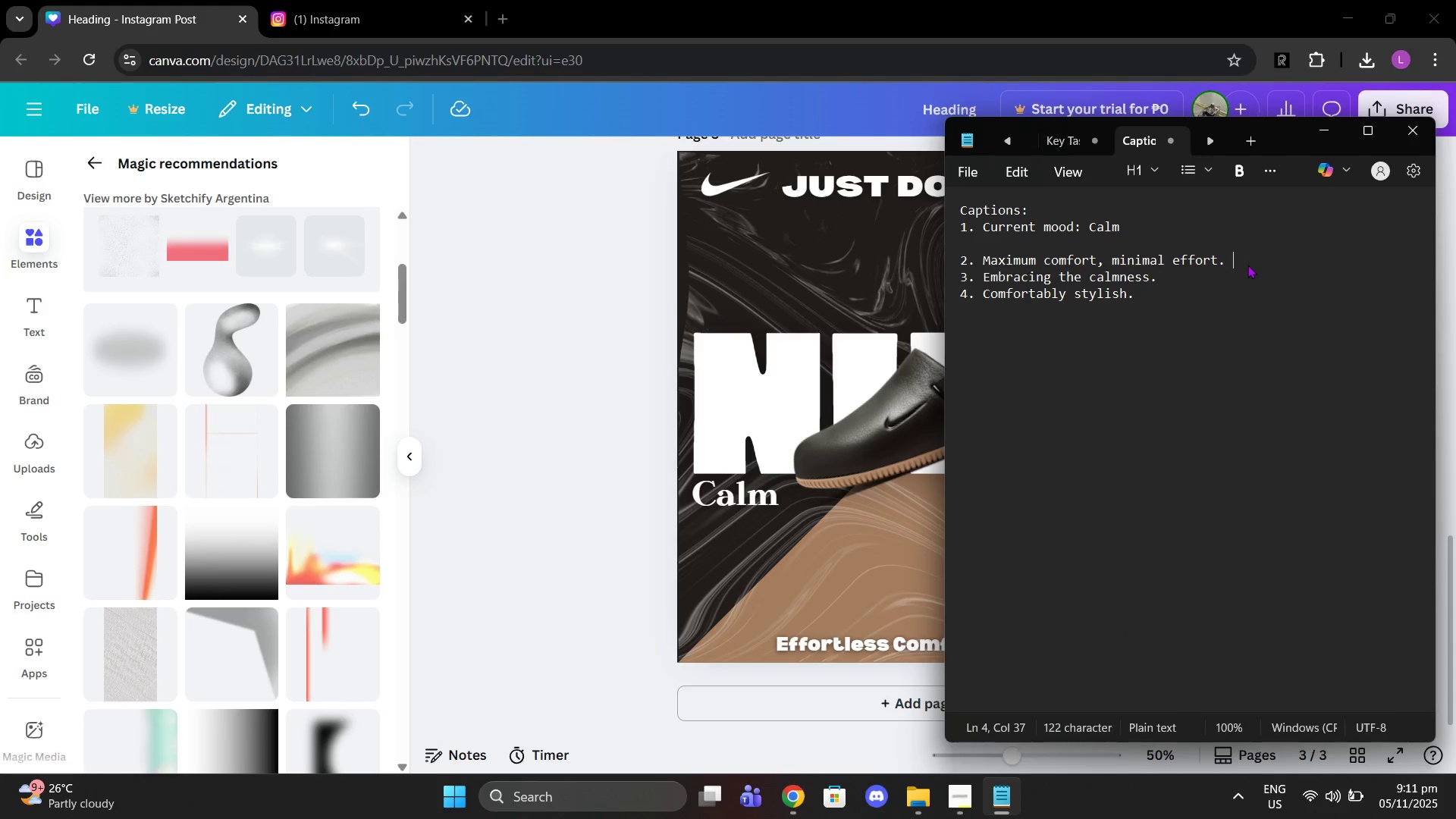 
type( Nike Calm Mule. )
 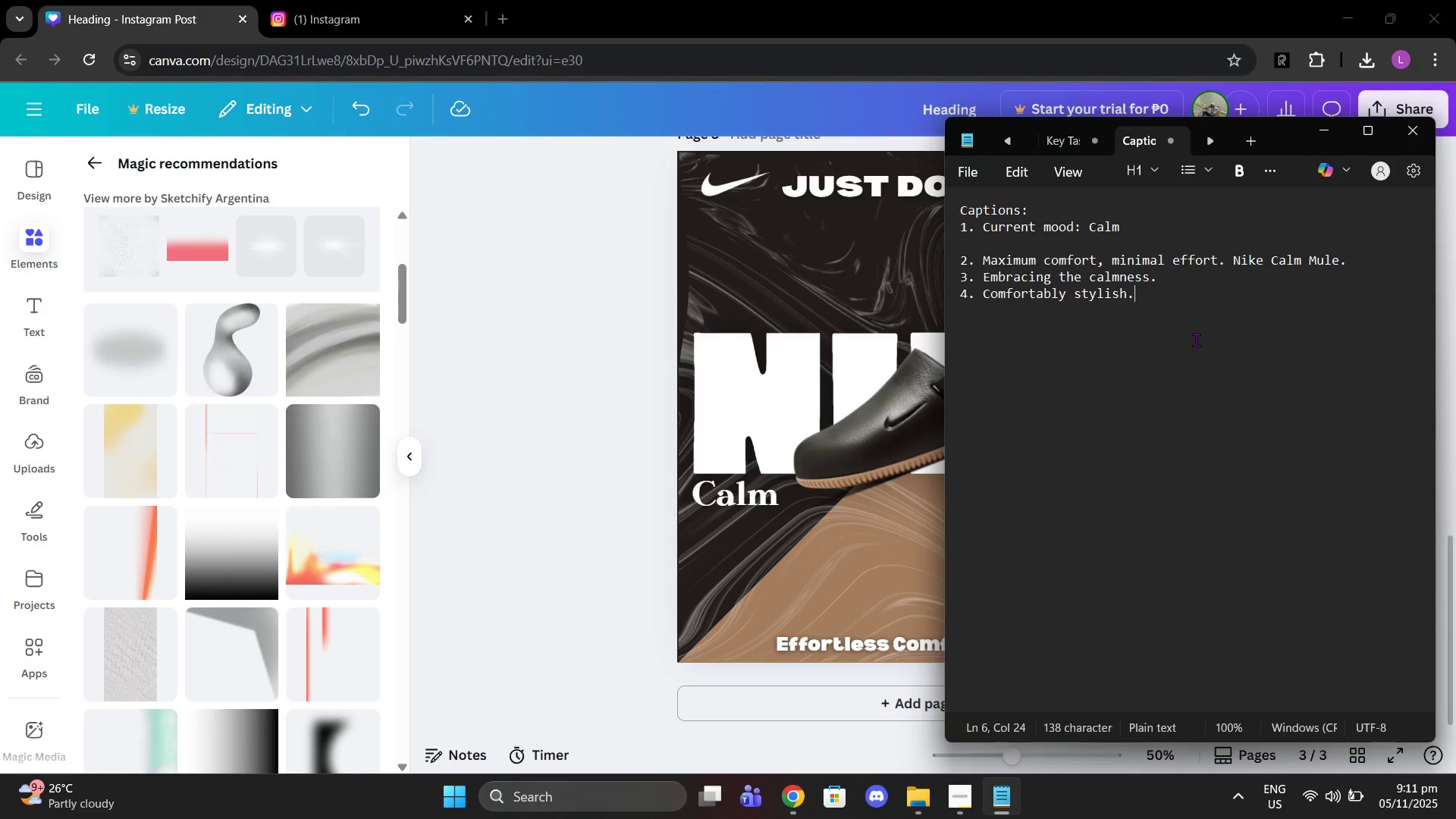 
key(Shift+Enter)
 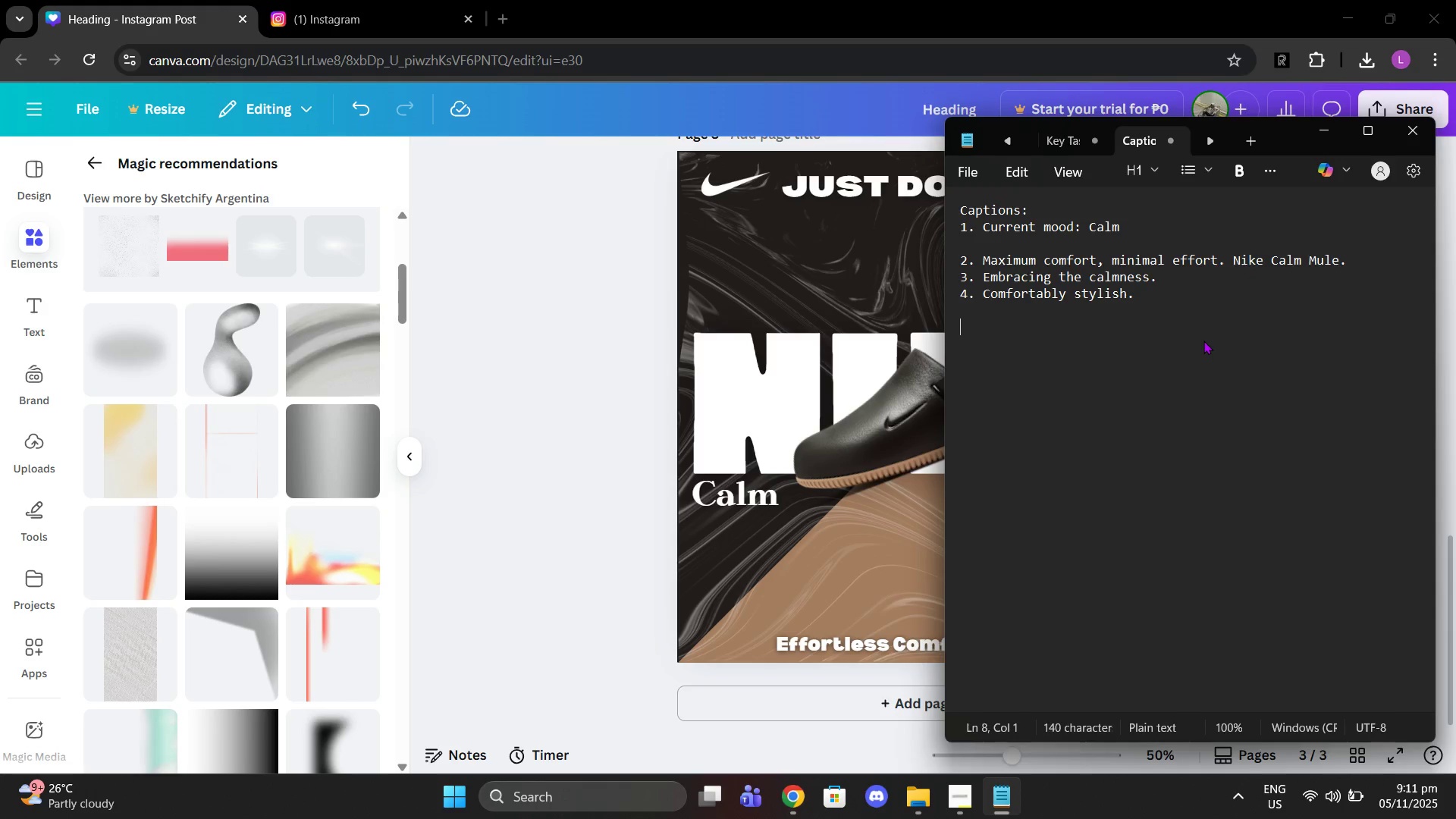 
key(Shift+Enter)
 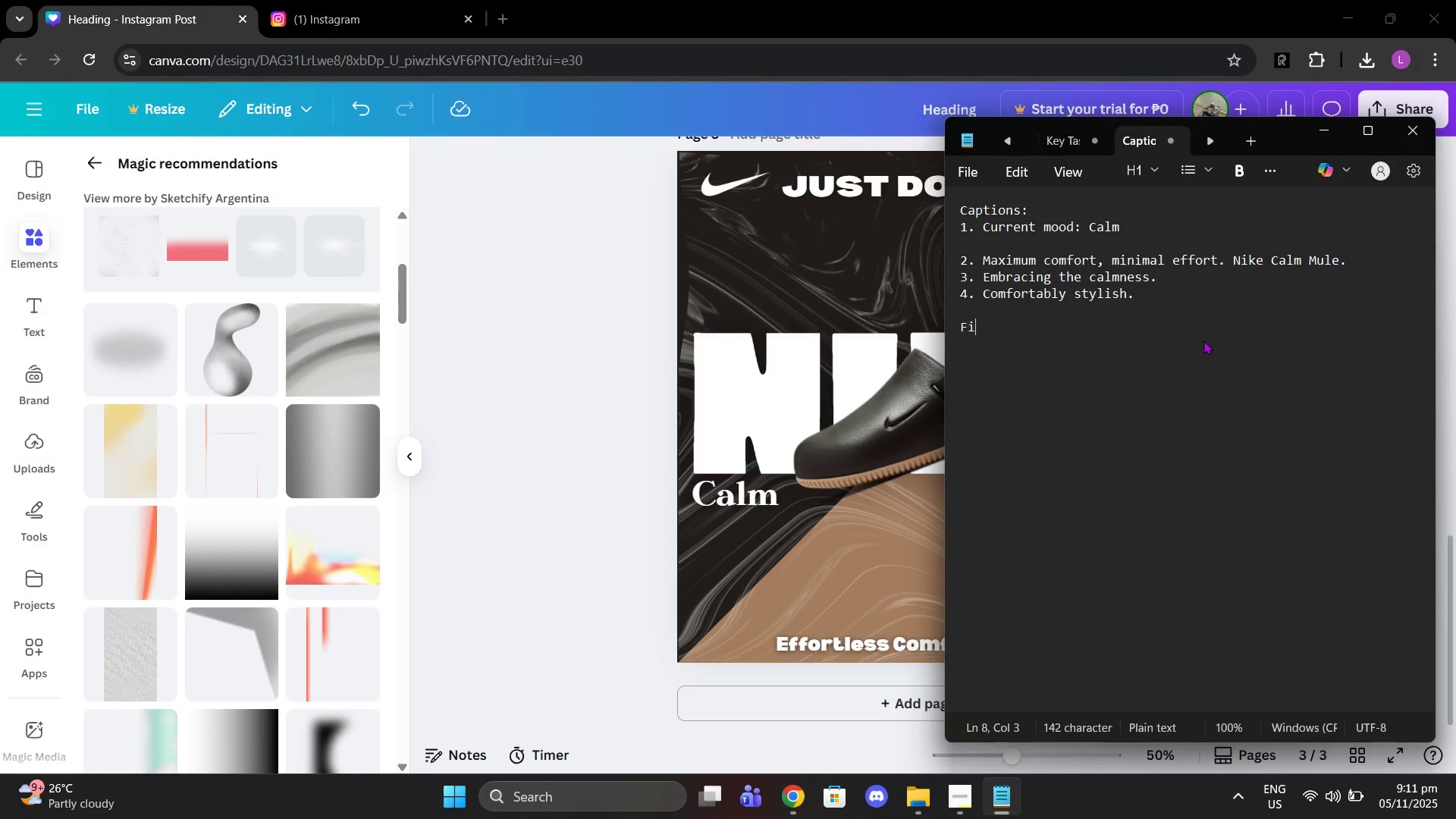 
type(Final CaptionL)
 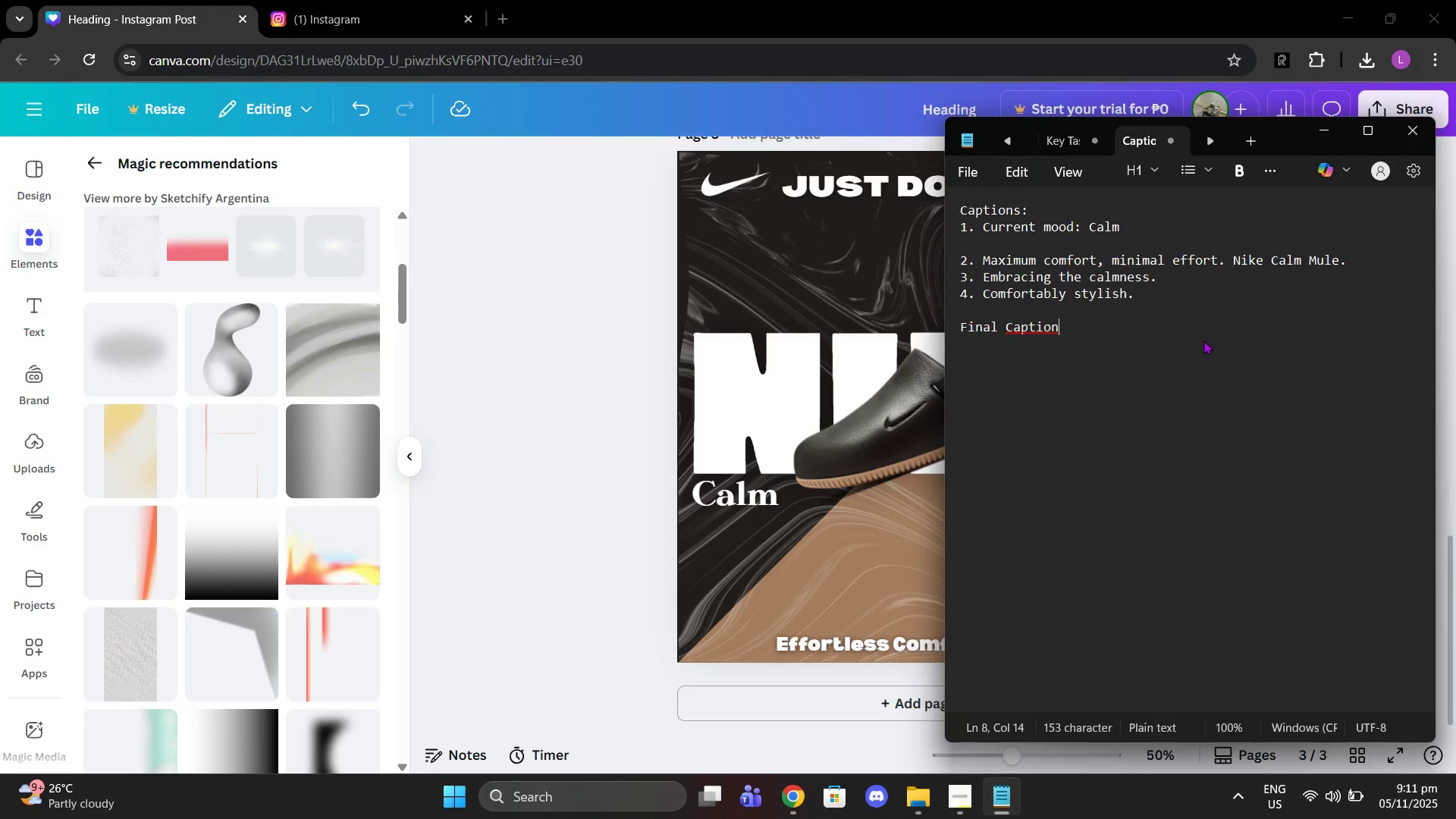 
key(Shift+Enter)
 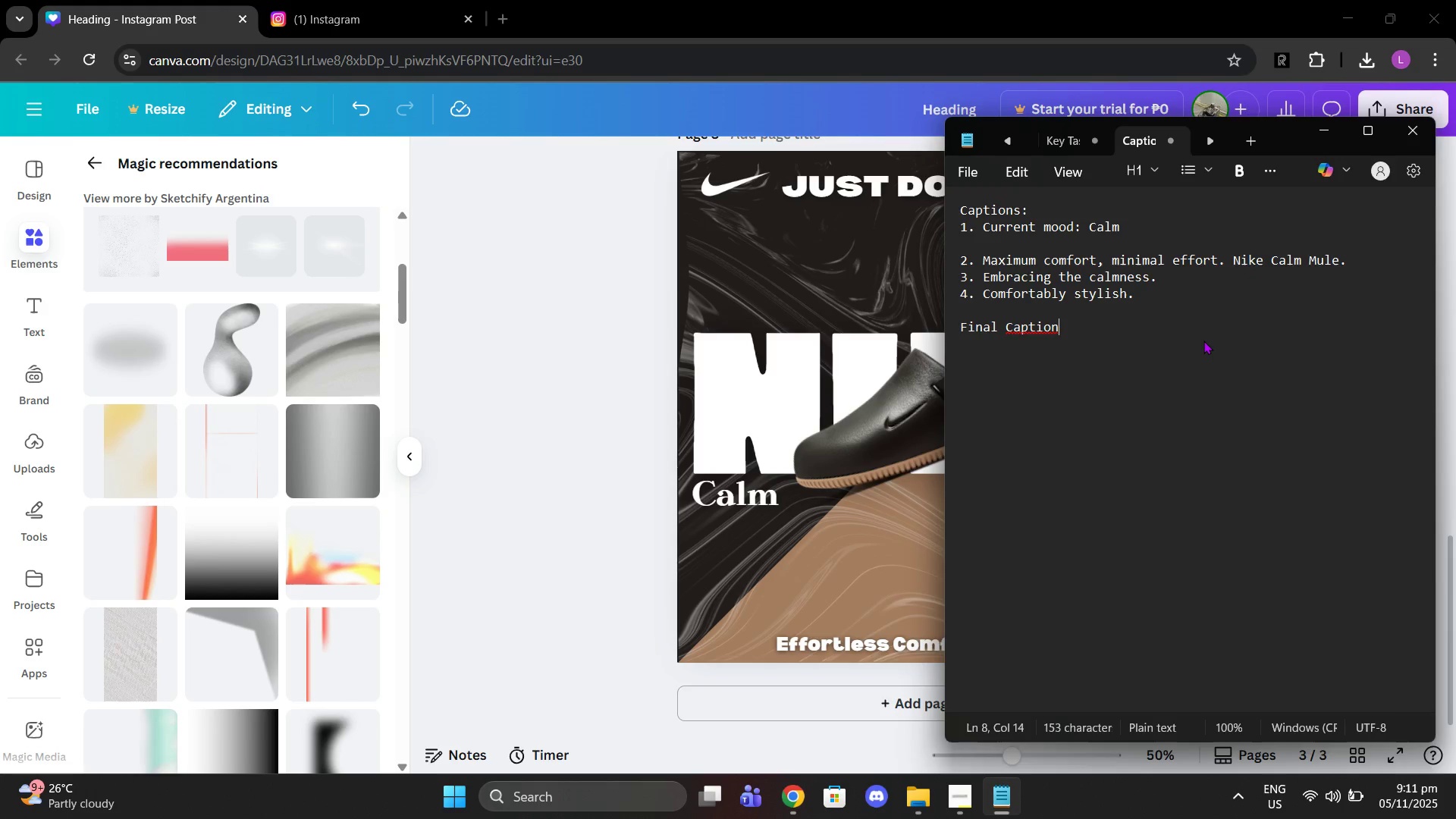 
key(Shift+Backspace)
 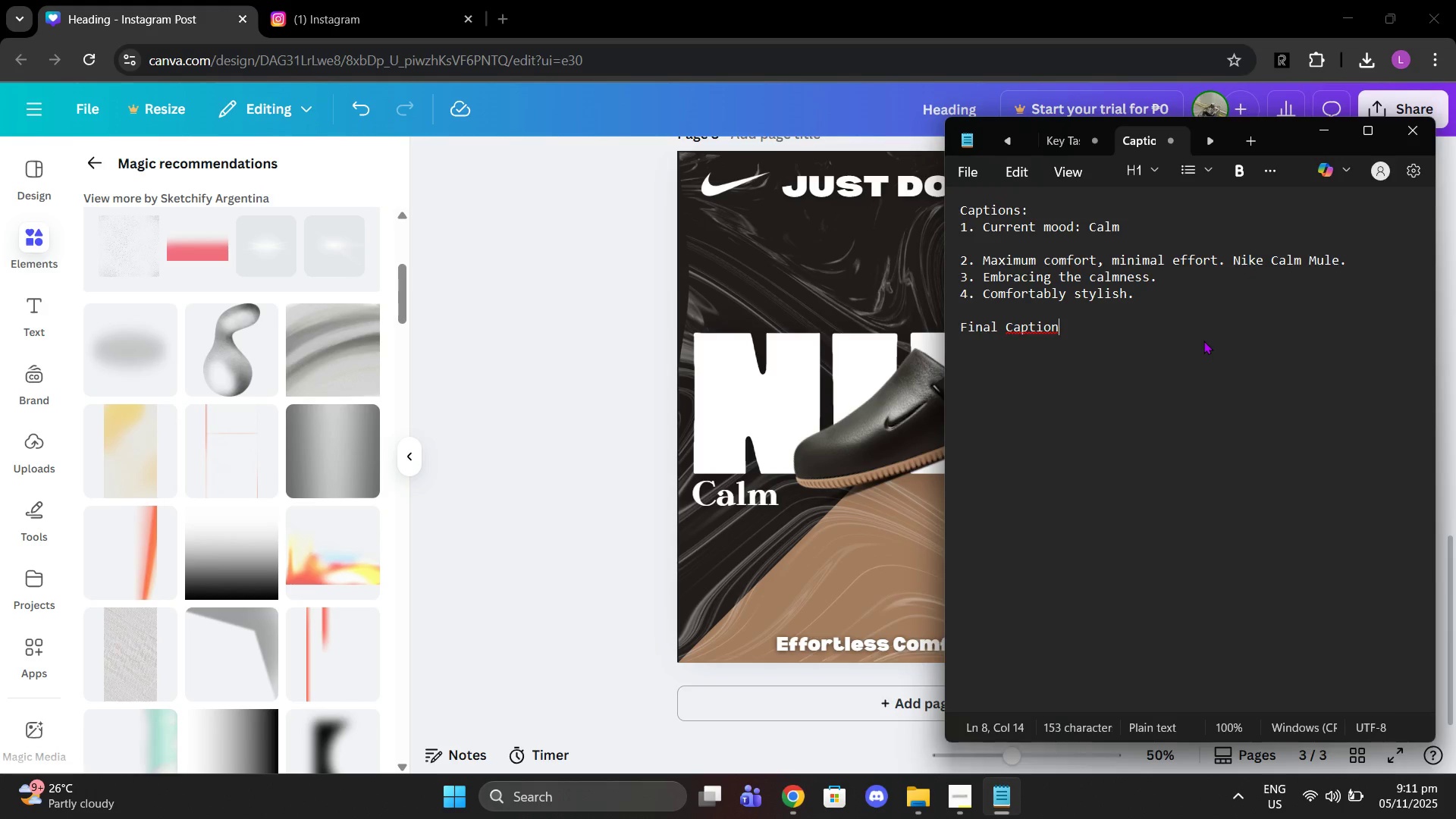 
key(Shift+Backspace)
 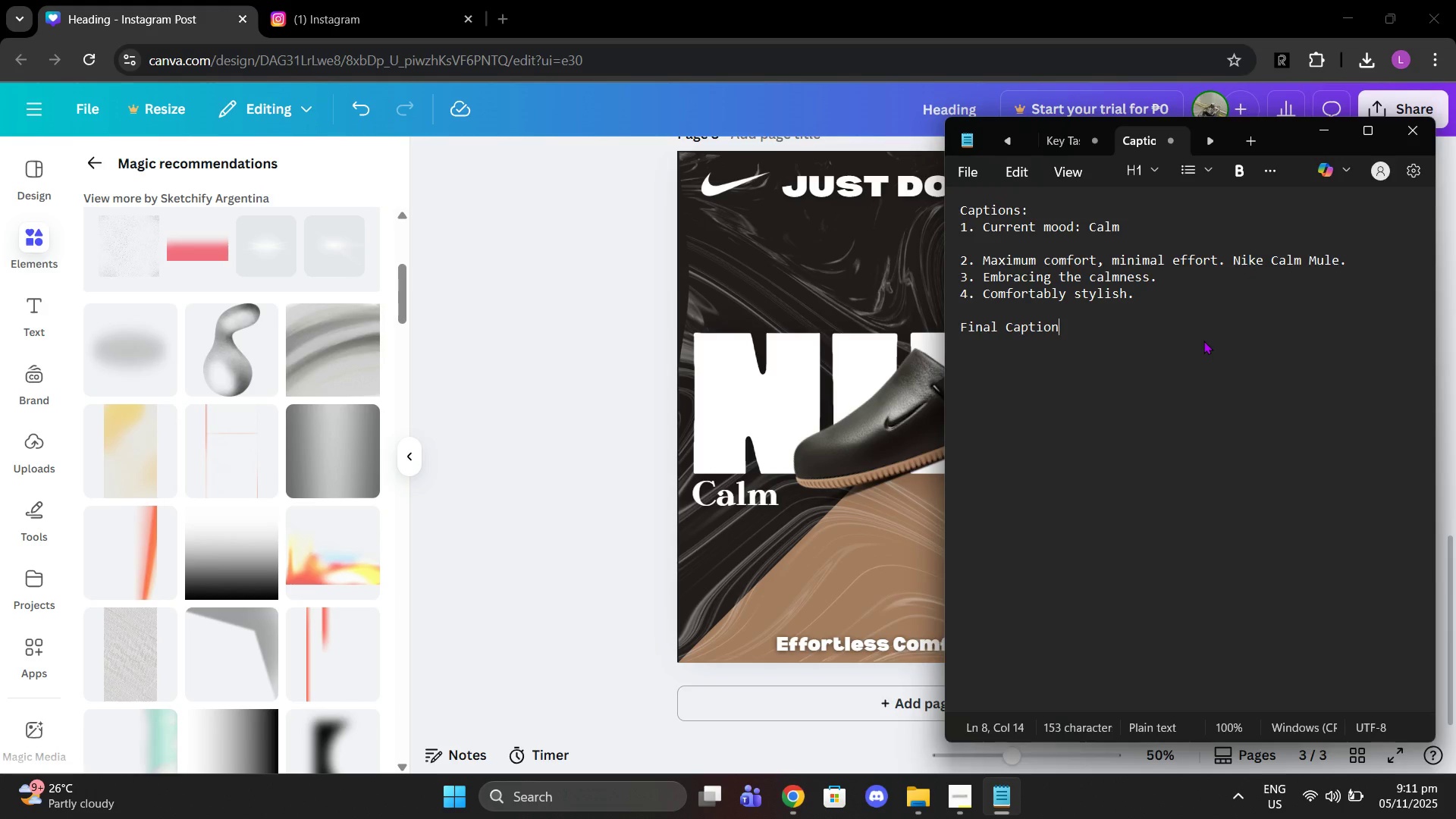 
key(Shift+Semicolon)
 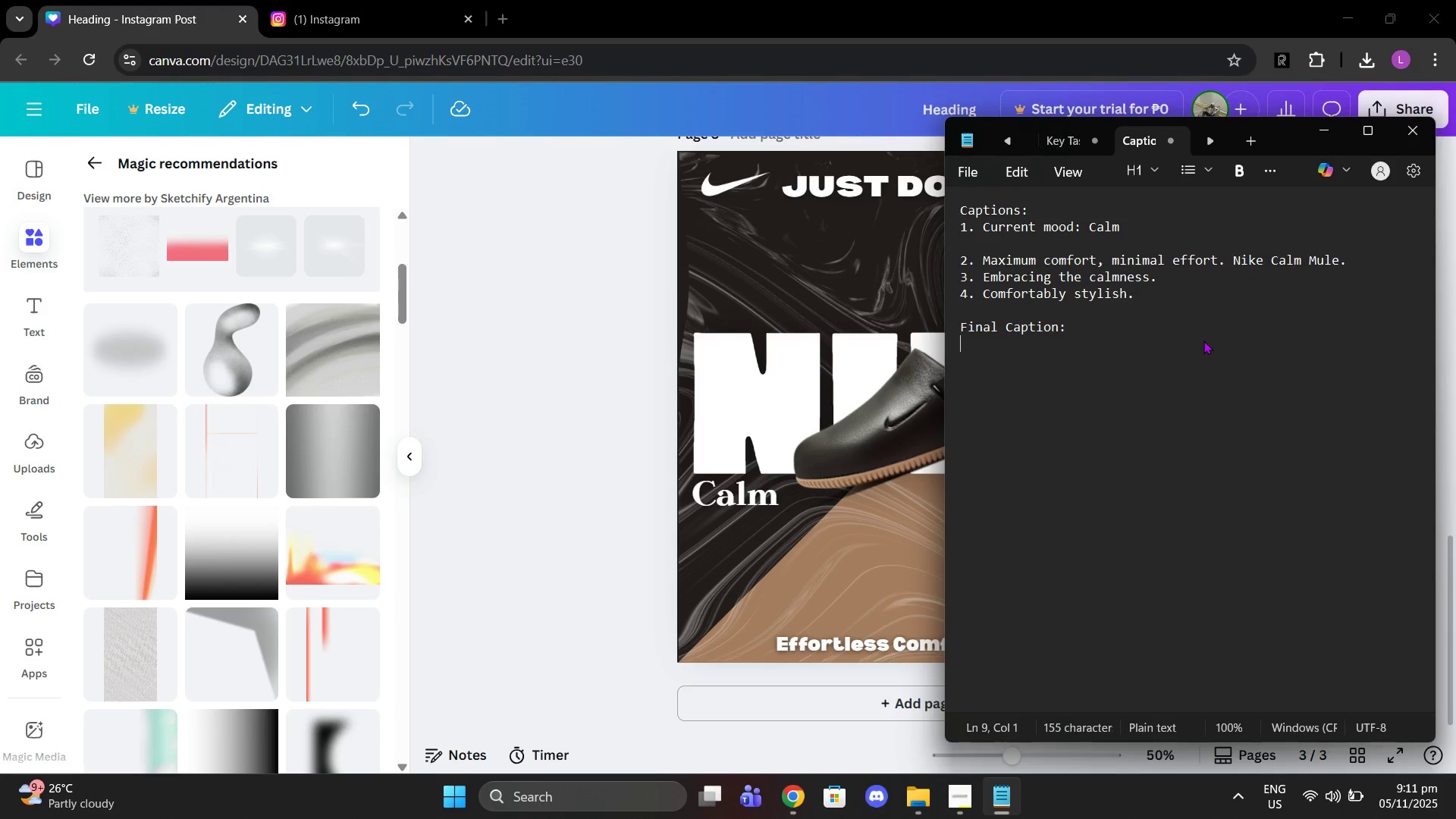 
key(Shift+ShiftLeft)
 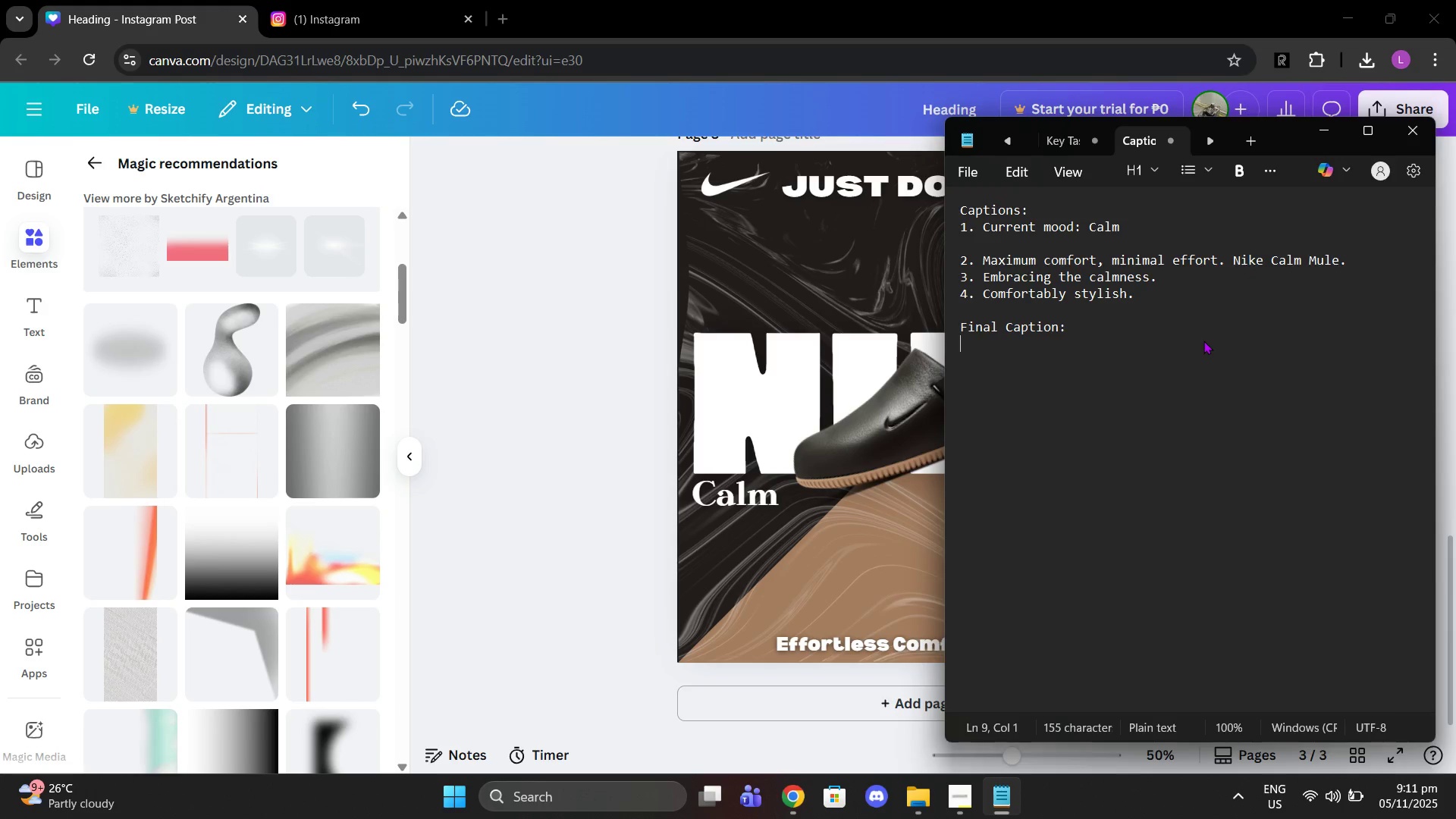 
key(Shift+Enter)
 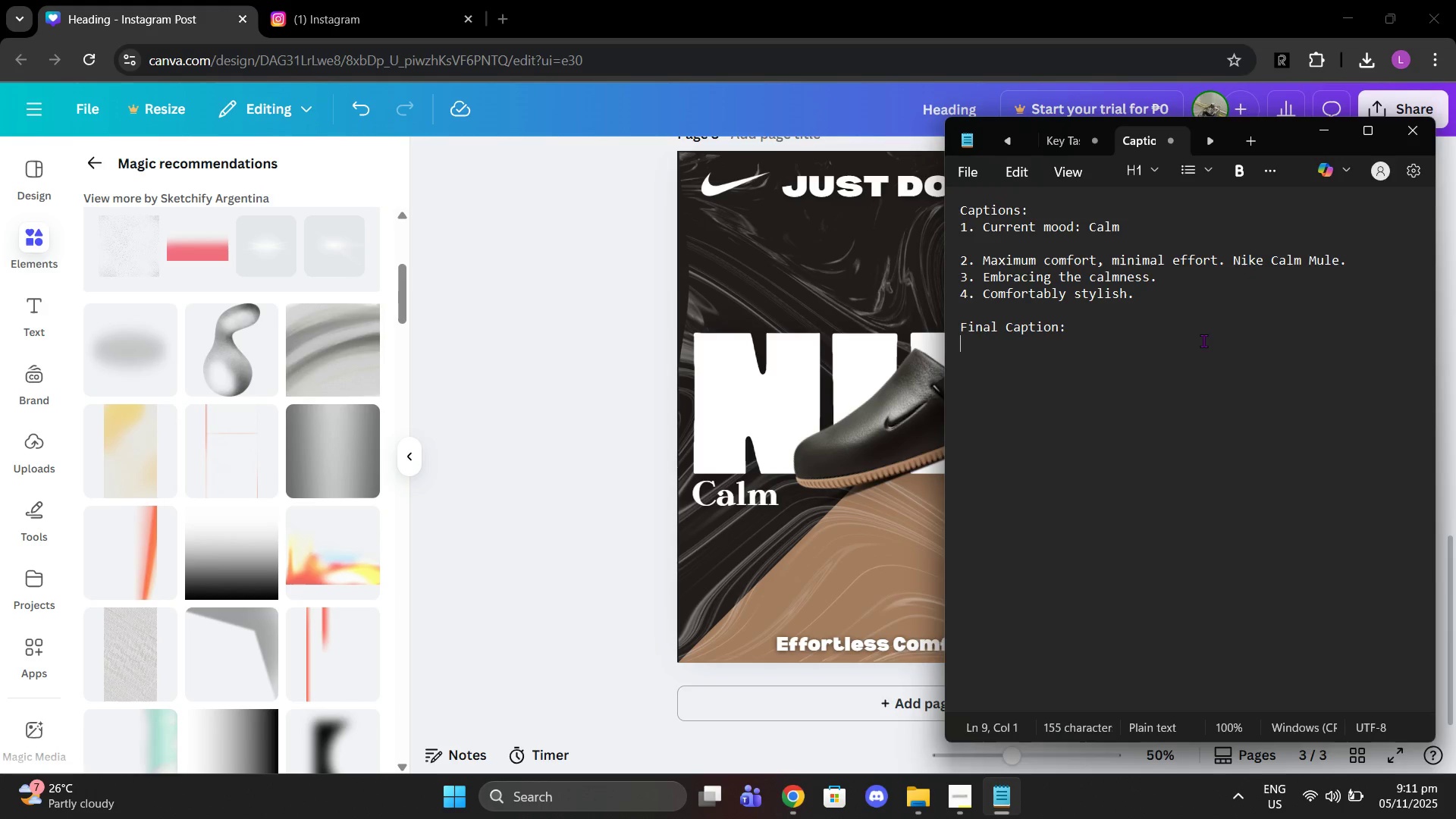 
type(Ni)
key(Backspace)
key(Backspace)
type(1. F)
key(Backspace)
type(maxio)
key(Backspace)
key(Backspace)
key(Backspace)
key(Backspace)
key(Backspace)
type(MA)
key(Backspace)
type(aximum comfort, moni)
key(Backspace)
key(Backspace)
key(Backspace)
type(inimal effort,)
key(Backspace)
type(, N)
key(Backspace)
key(Backspace)
key(Backspace)
type(, M)
key(Backspace)
key(Backspace)
key(Backspace)
type(. Nike Calm Muke)
key(Backspace)
key(Backspace)
type(le)
 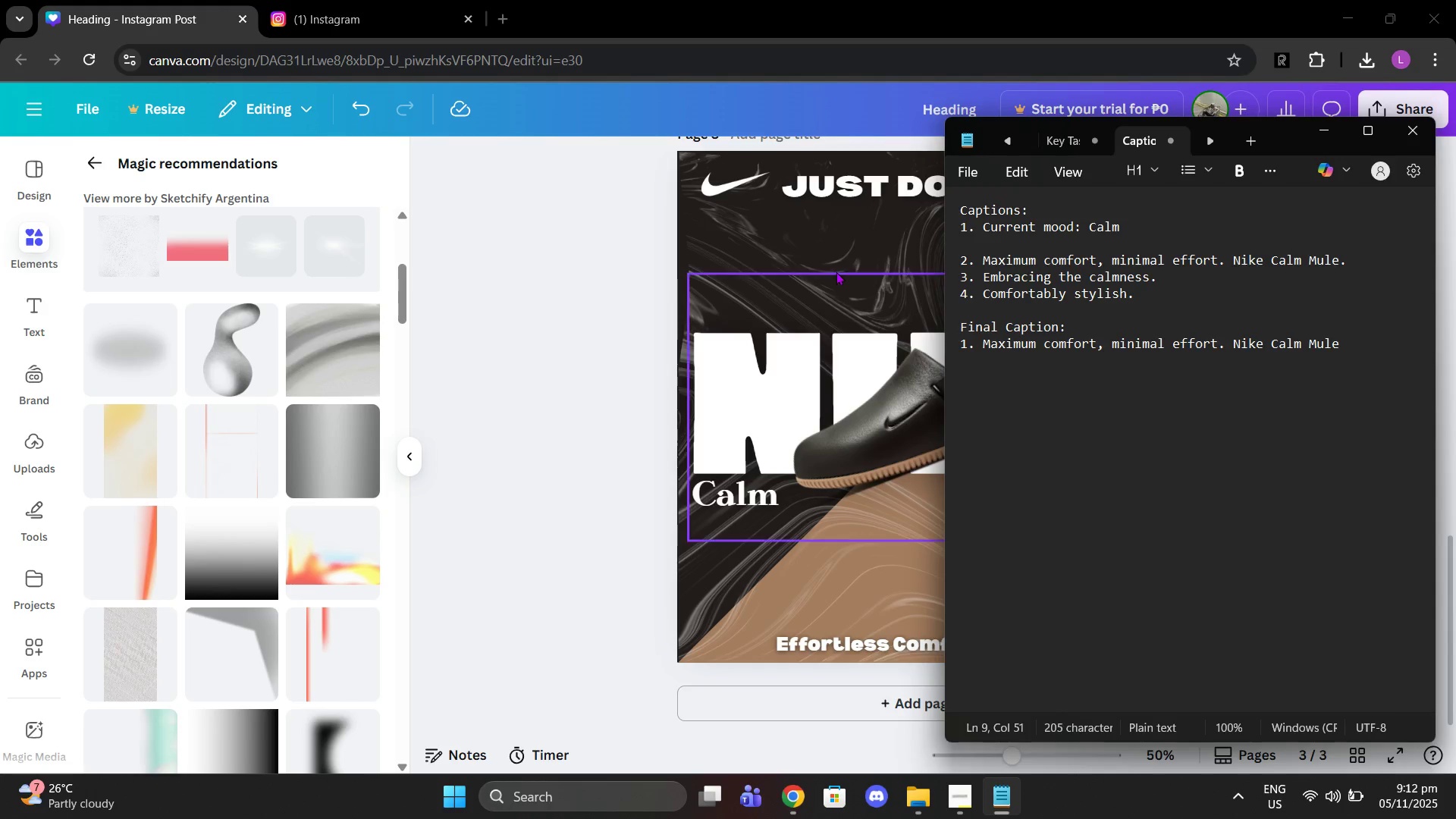 
left_click([592, 289])
 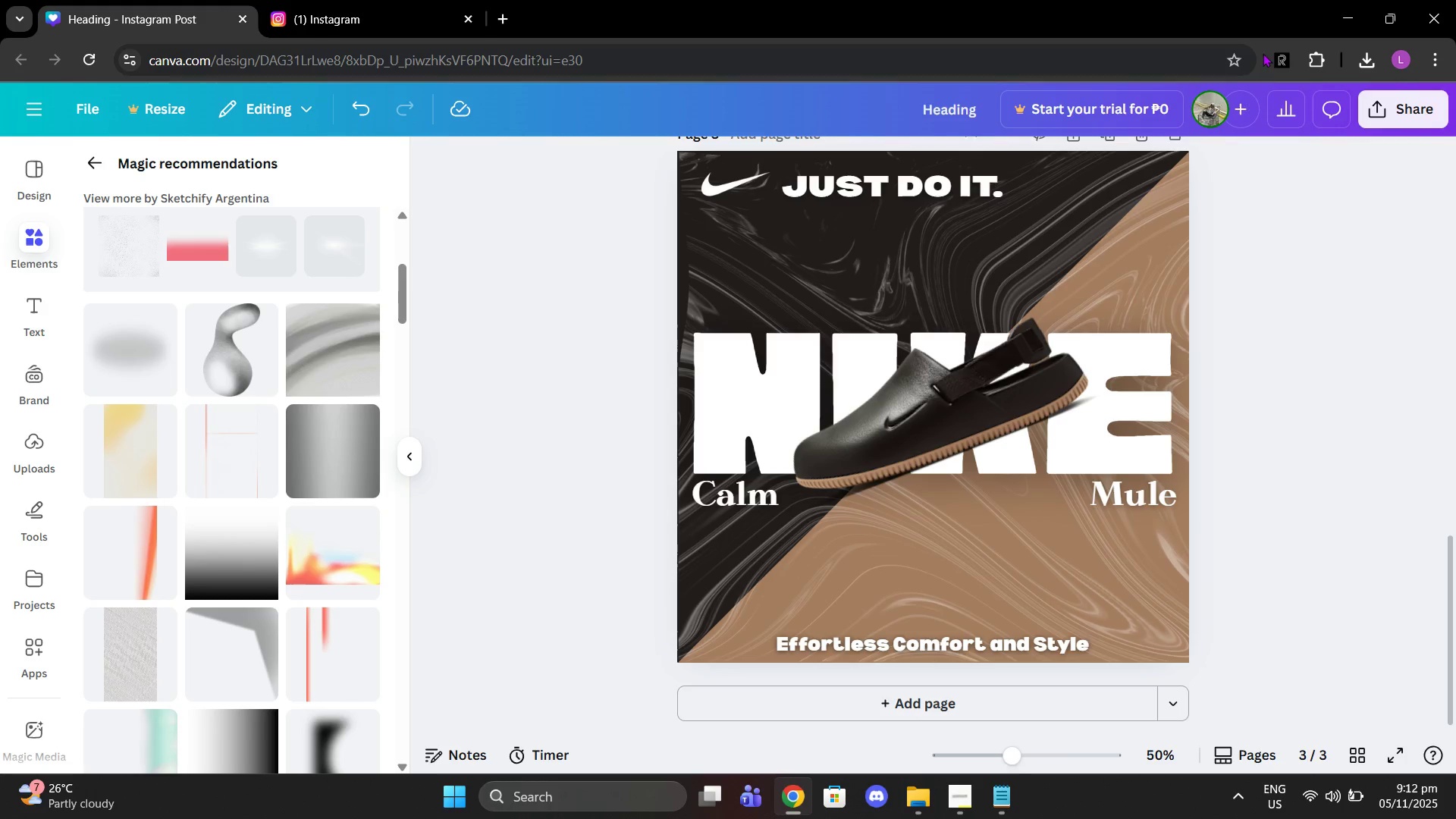 
left_click([1276, 52])
 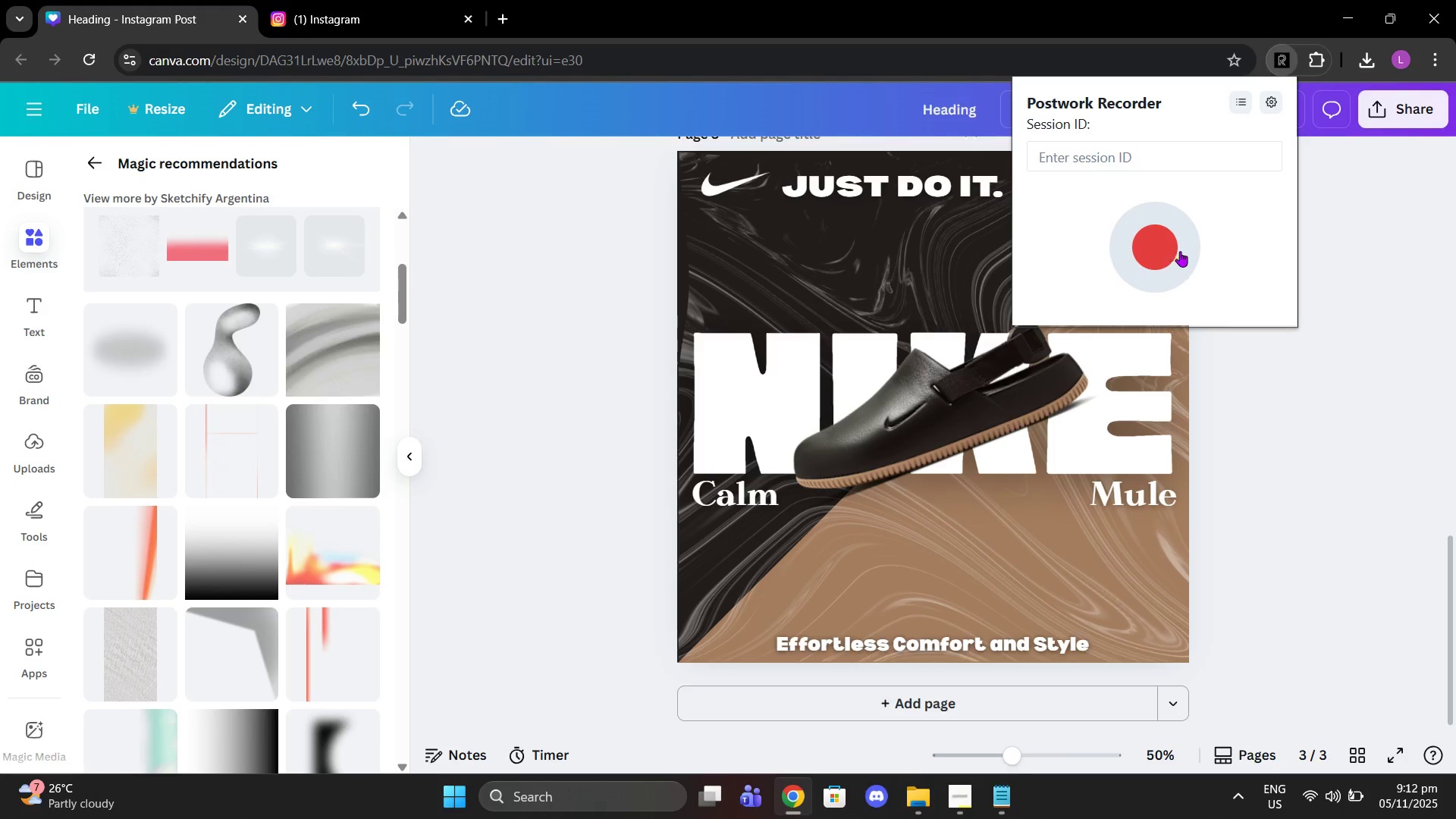 
left_click([1173, 249])